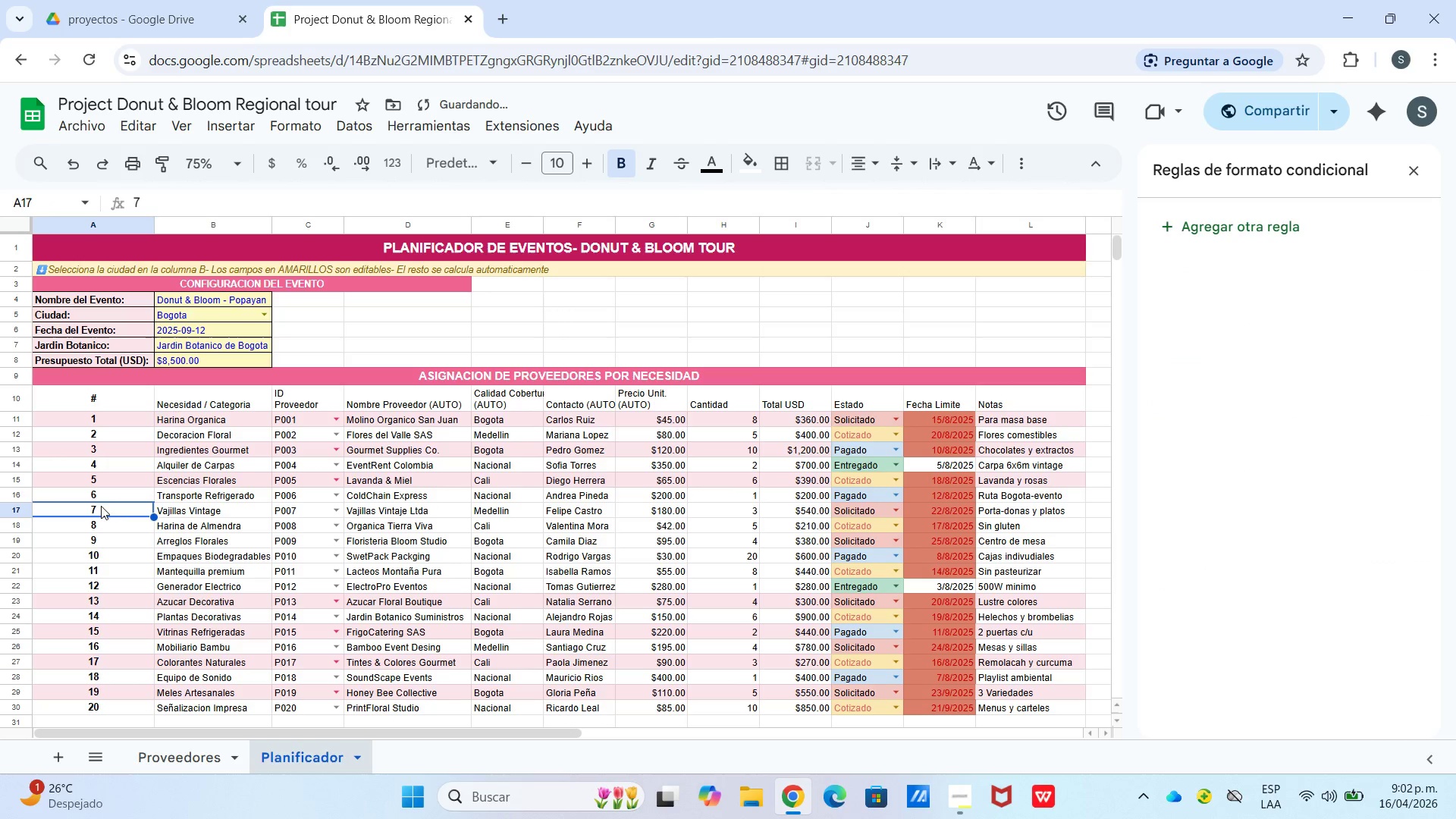 
left_click_drag(start_coordinate=[101, 506], to_coordinate=[1009, 515])
 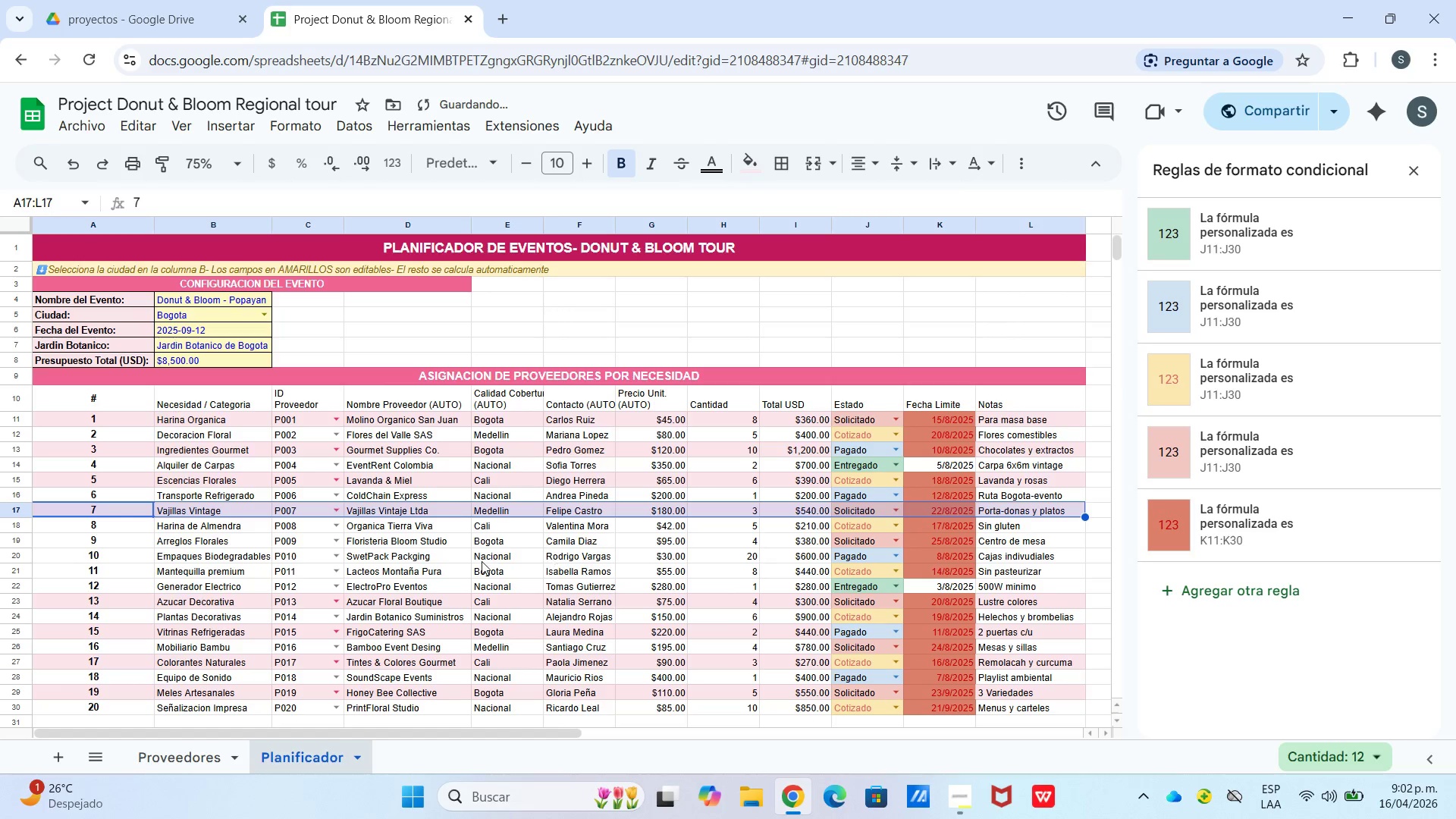 
left_click([114, 538])
 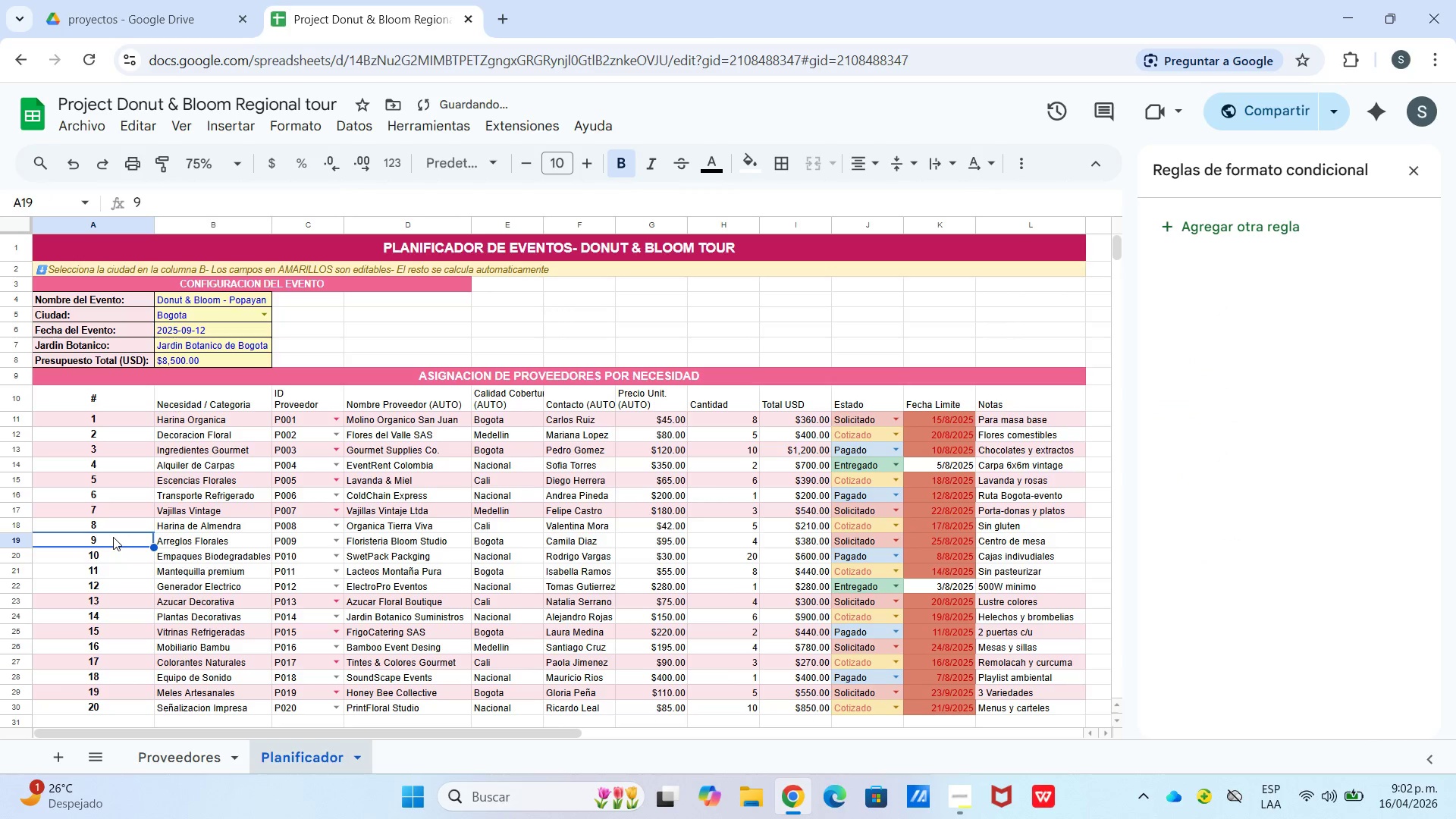 
left_click_drag(start_coordinate=[113, 537], to_coordinate=[1051, 546])
 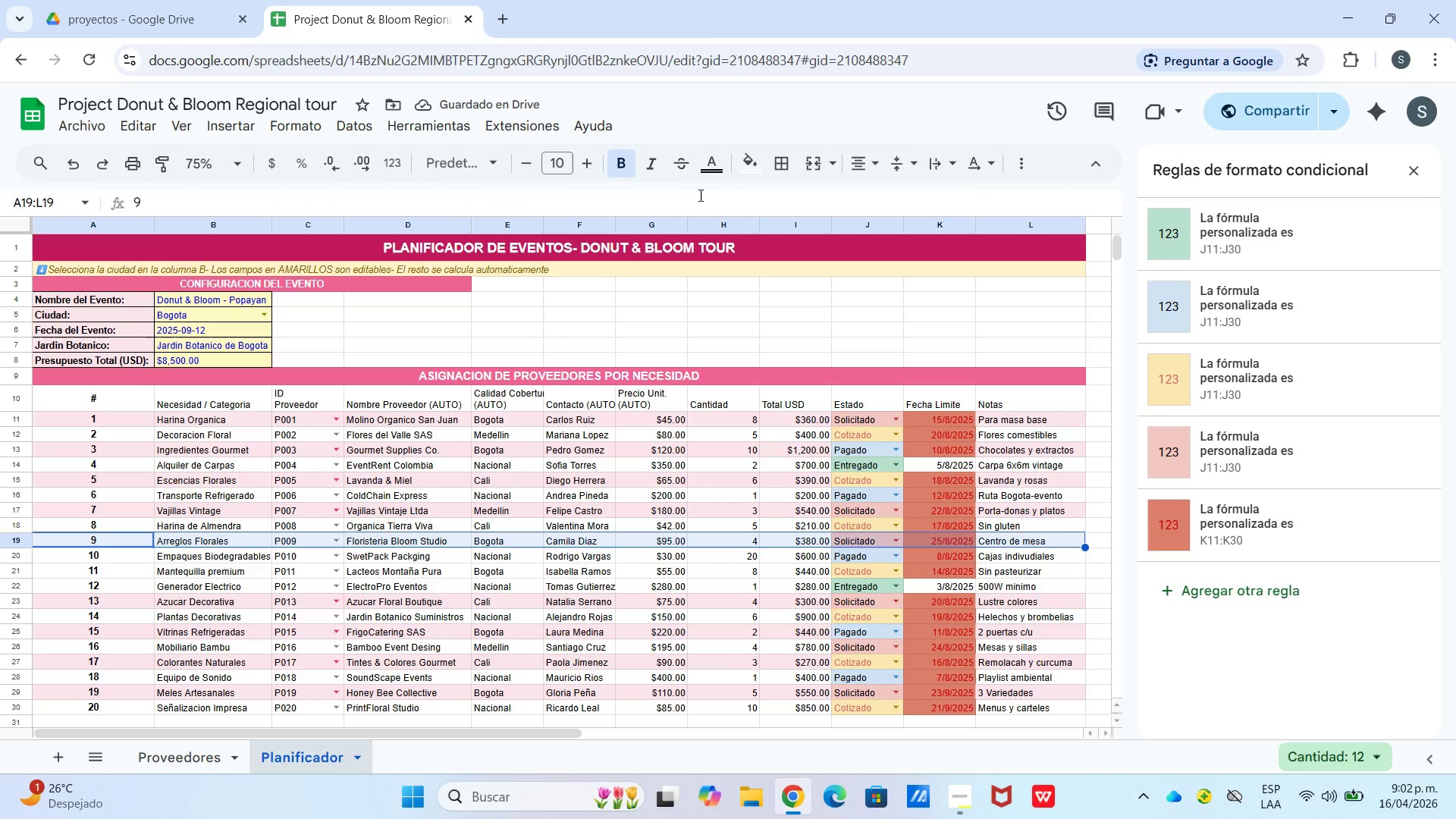 
left_click([750, 152])
 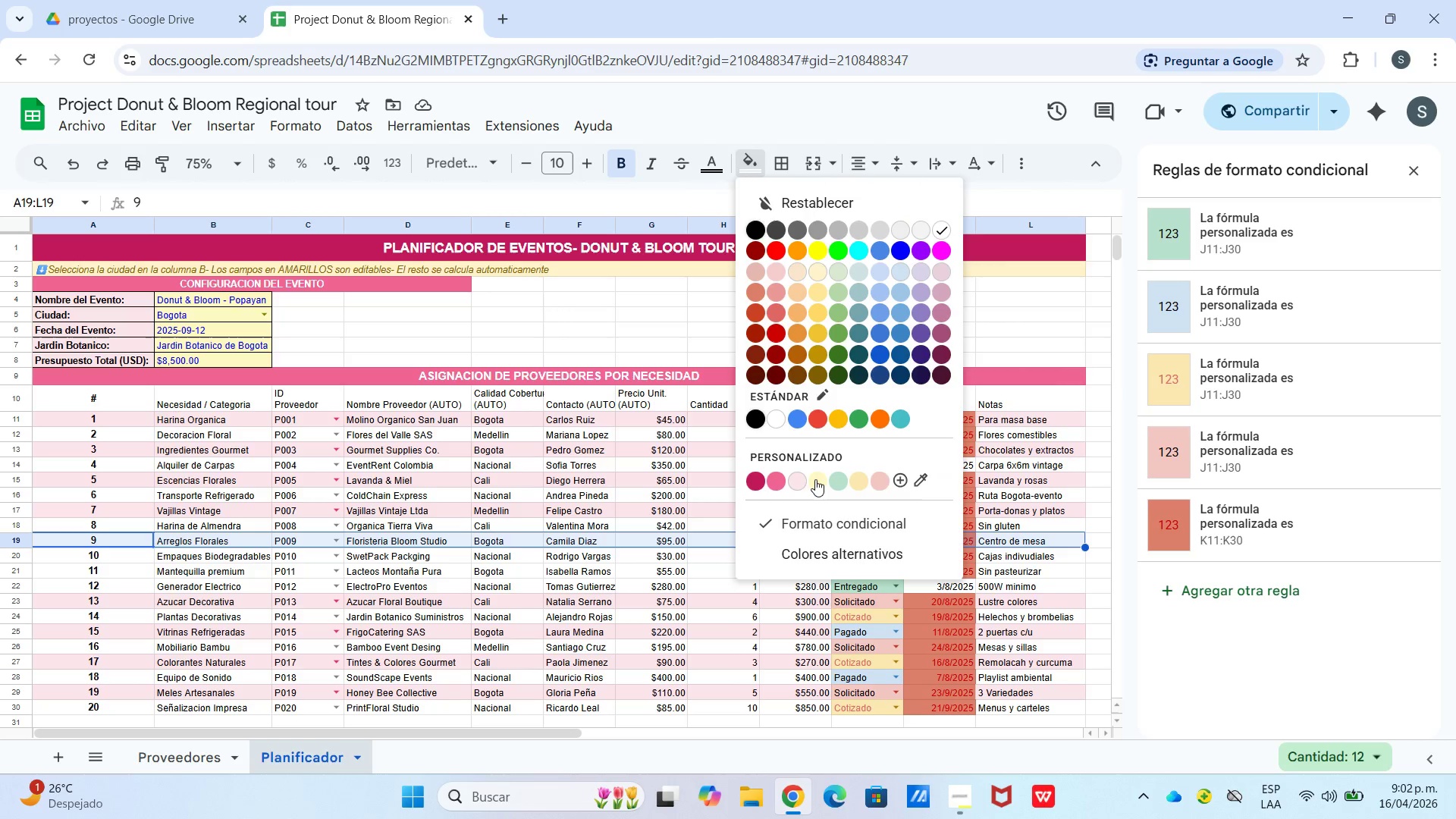 
left_click([802, 482])
 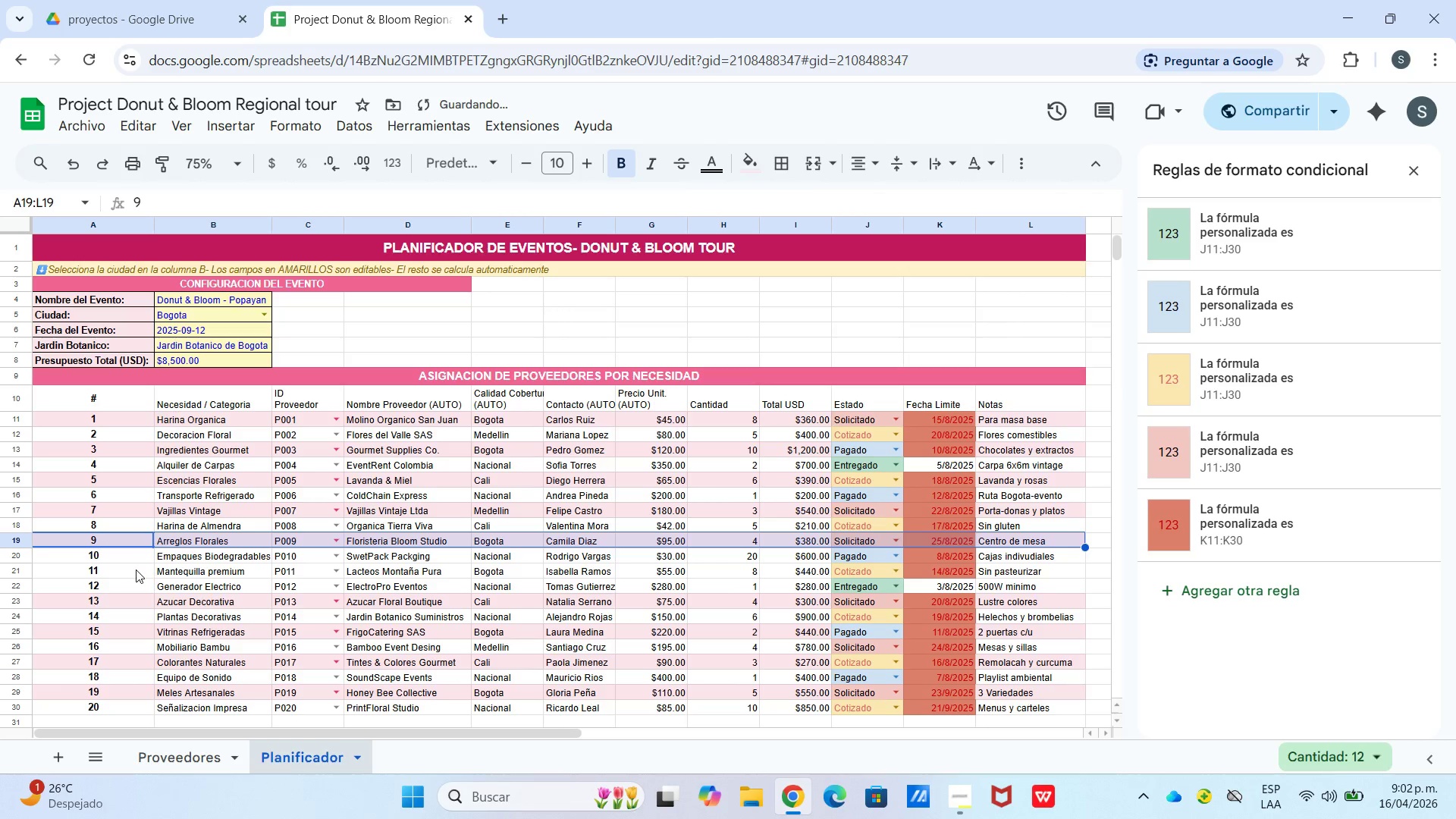 
left_click([132, 571])
 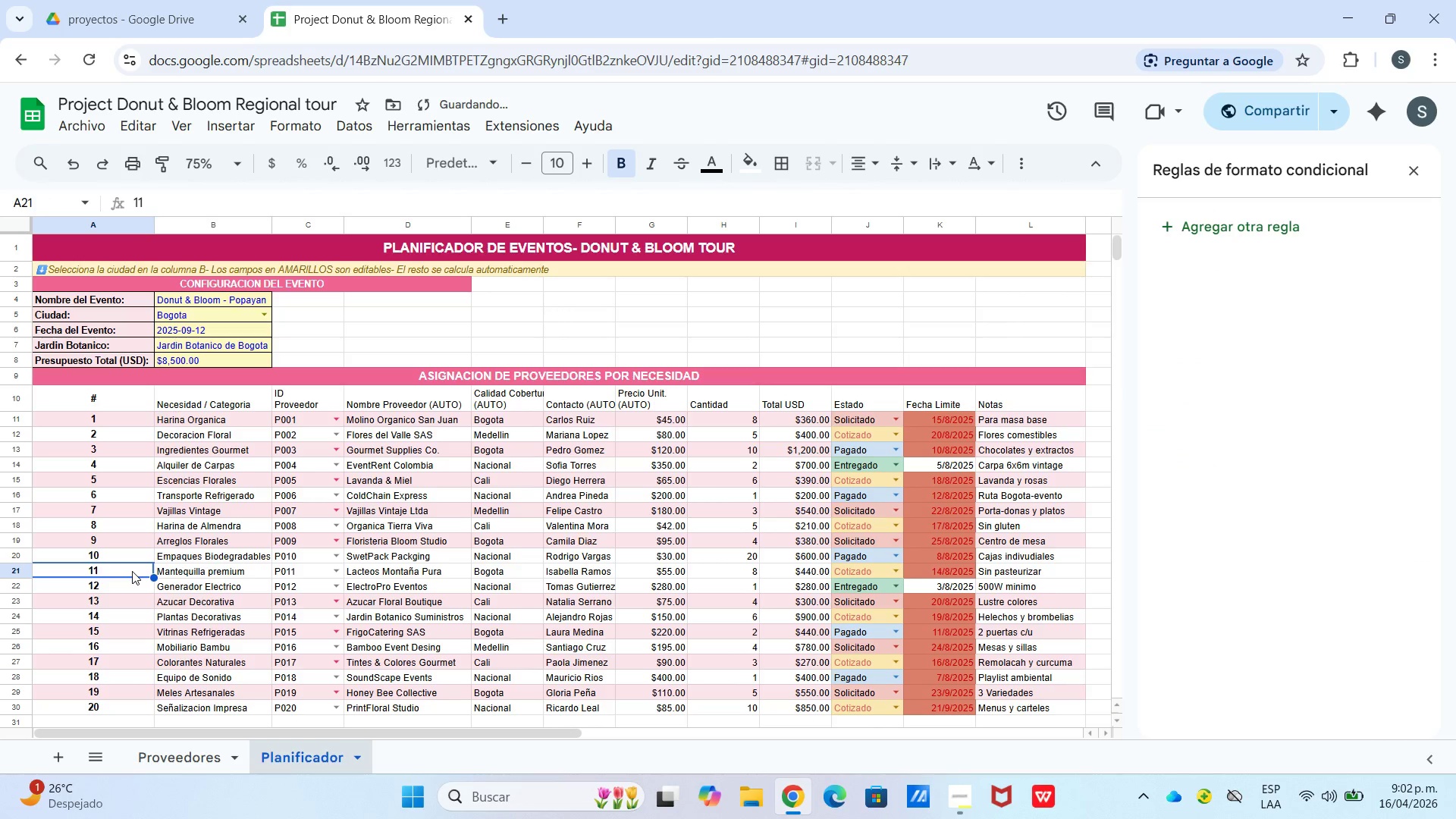 
left_click_drag(start_coordinate=[132, 571], to_coordinate=[1073, 575])
 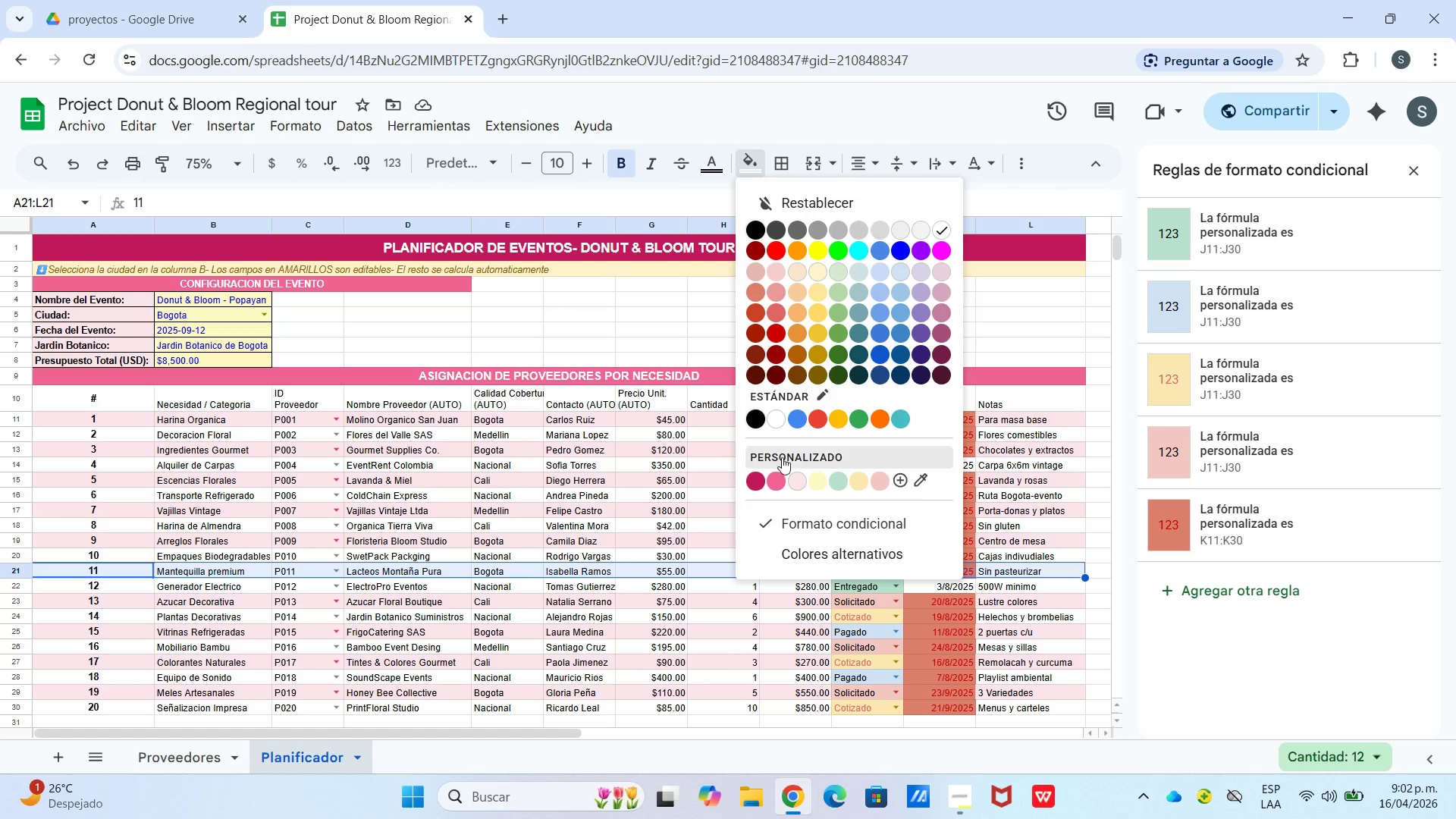 
left_click([802, 478])
 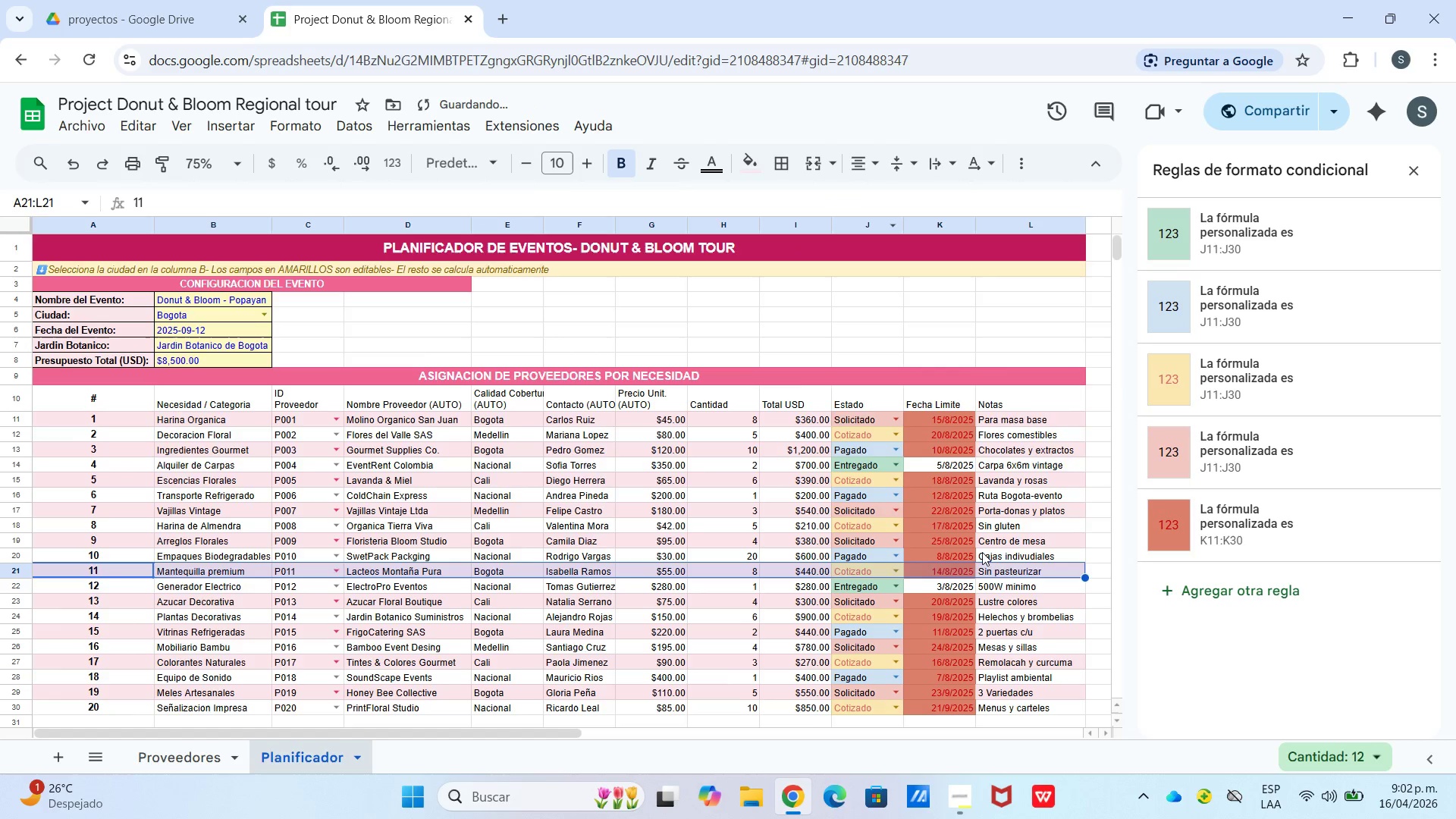 
scroll: coordinate [911, 527], scroll_direction: down, amount: 1.0
 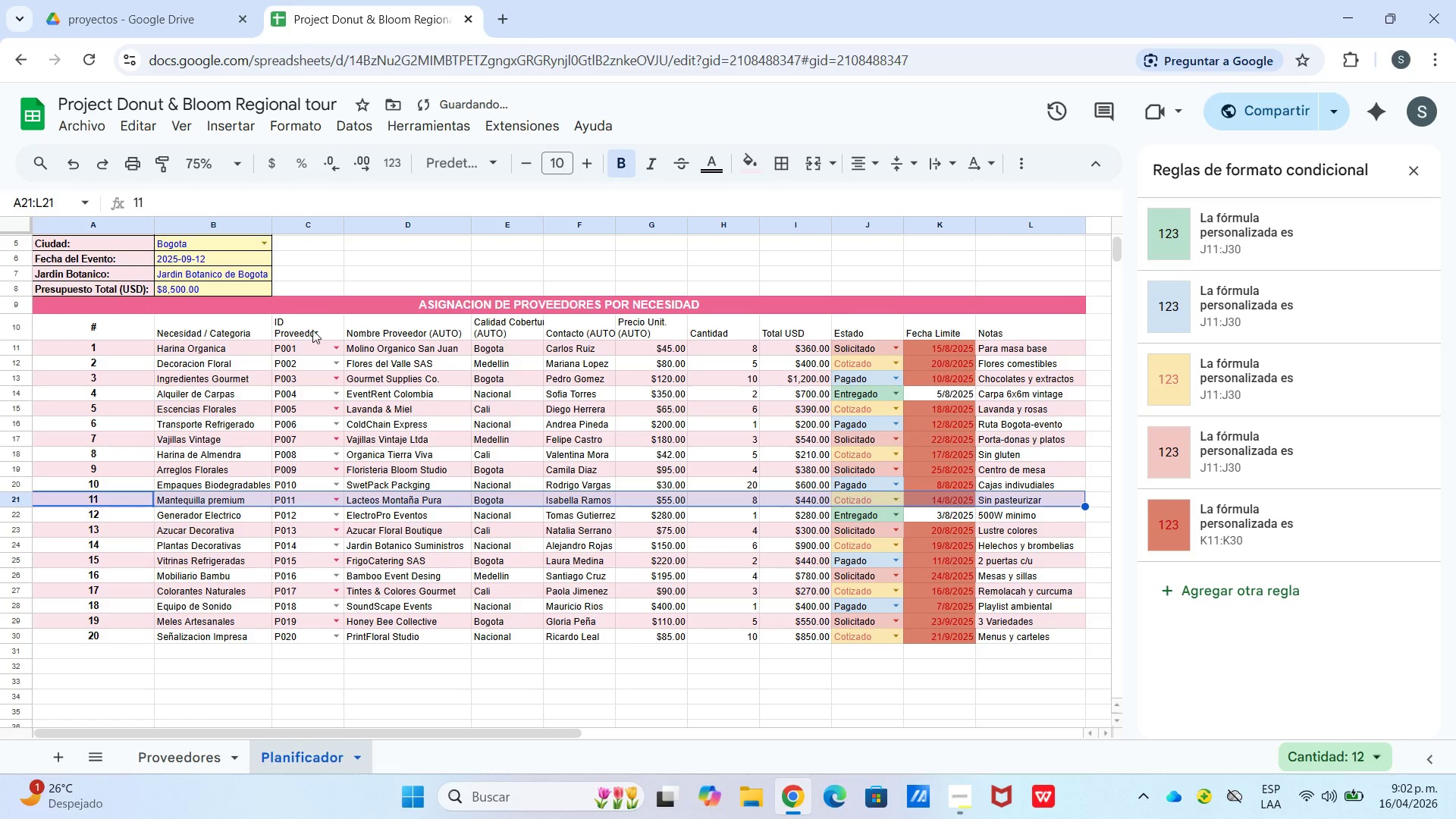 
left_click([312, 330])
 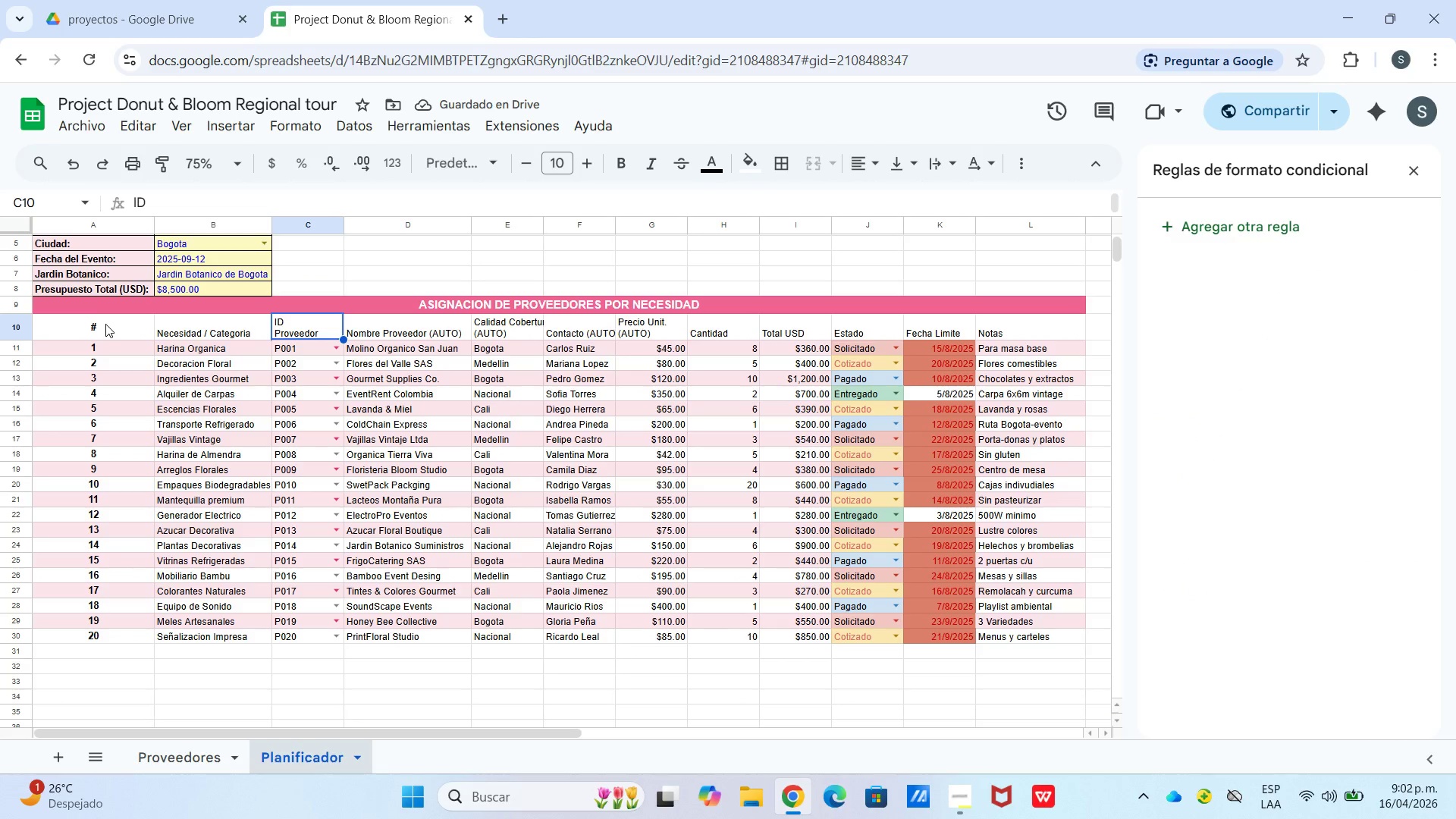 
left_click_drag(start_coordinate=[105, 324], to_coordinate=[996, 328])
 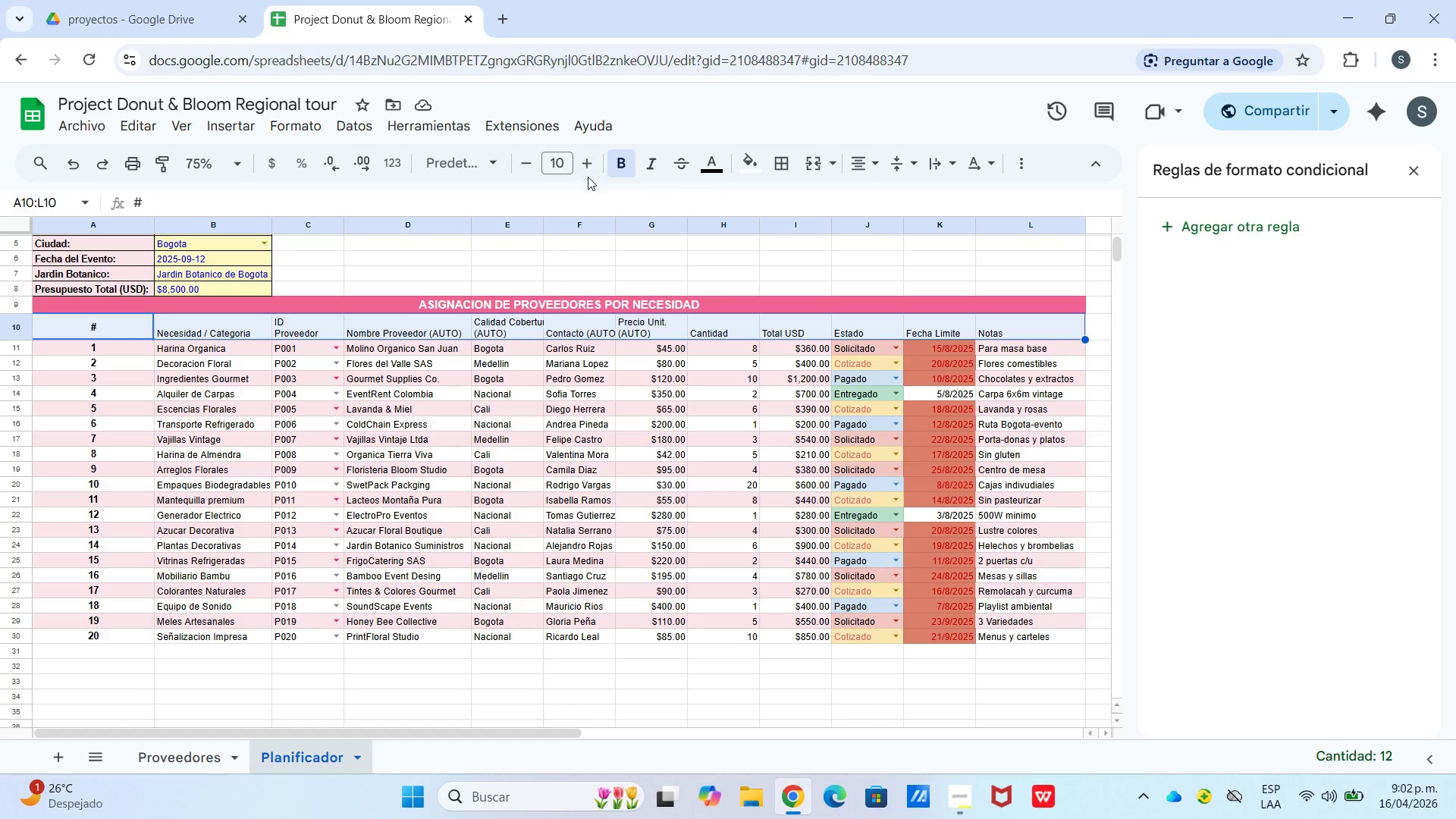 
left_click([871, 170])
 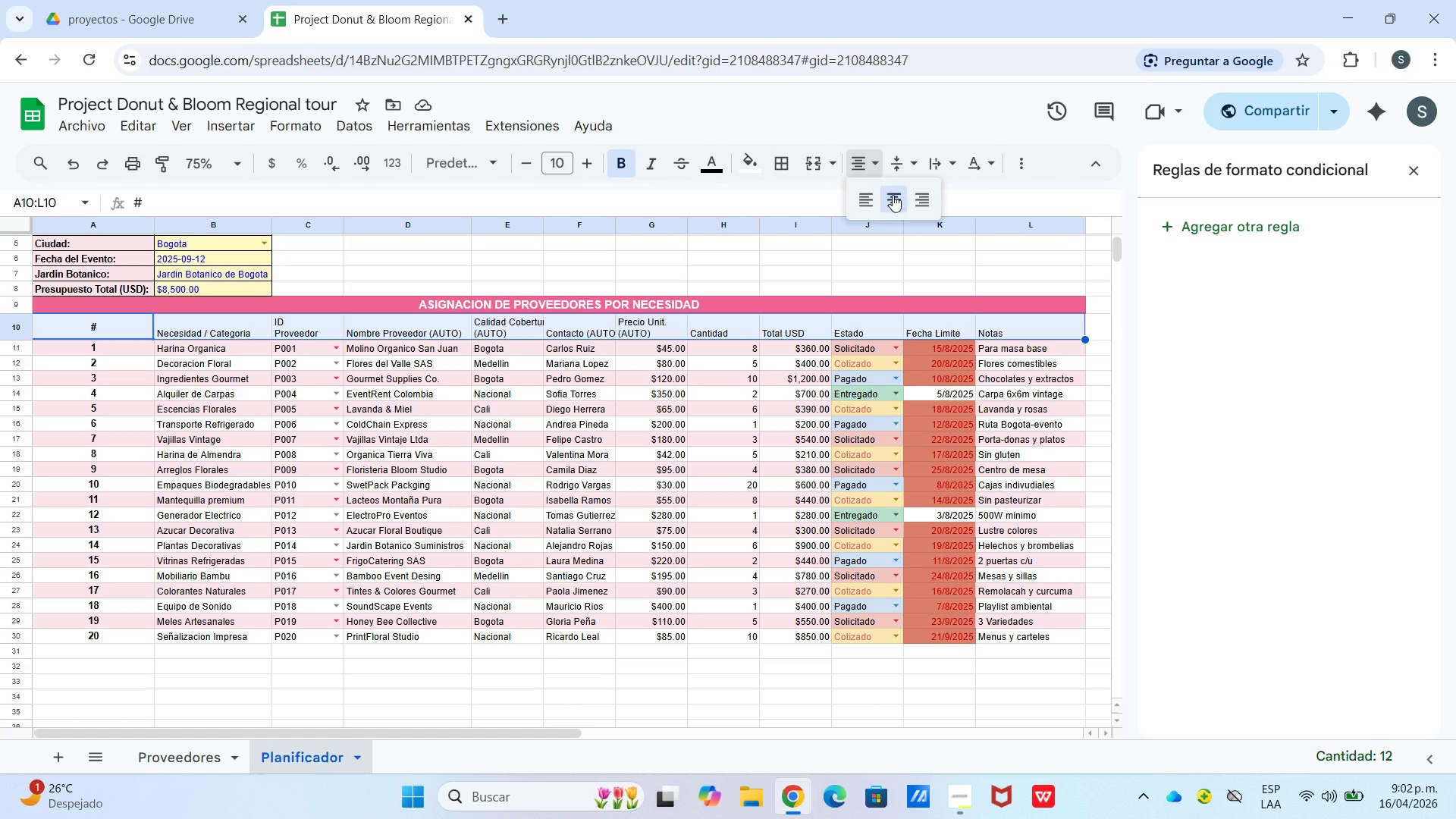 
left_click([898, 198])
 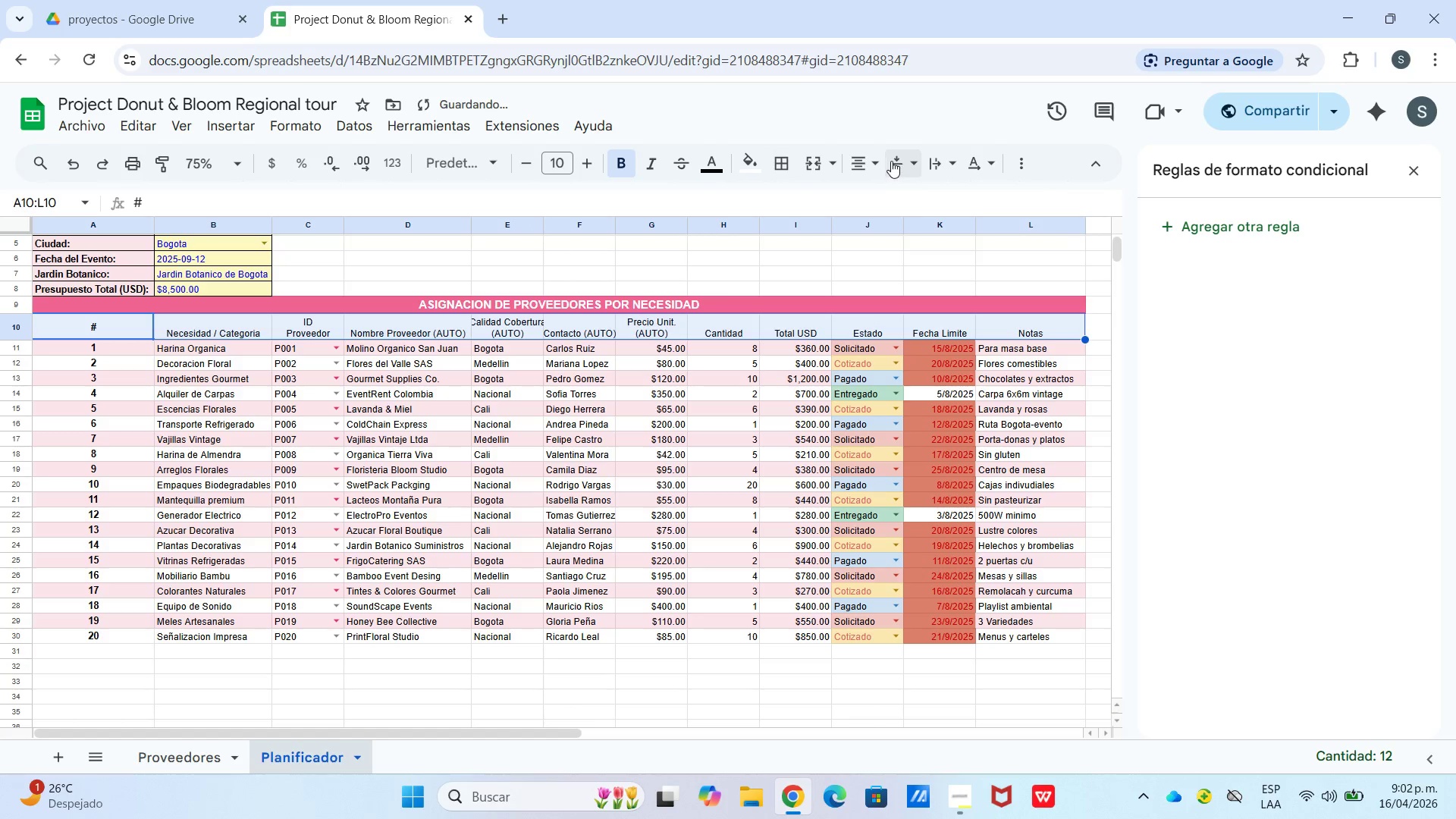 
left_click_drag(start_coordinate=[891, 161], to_coordinate=[896, 161])
 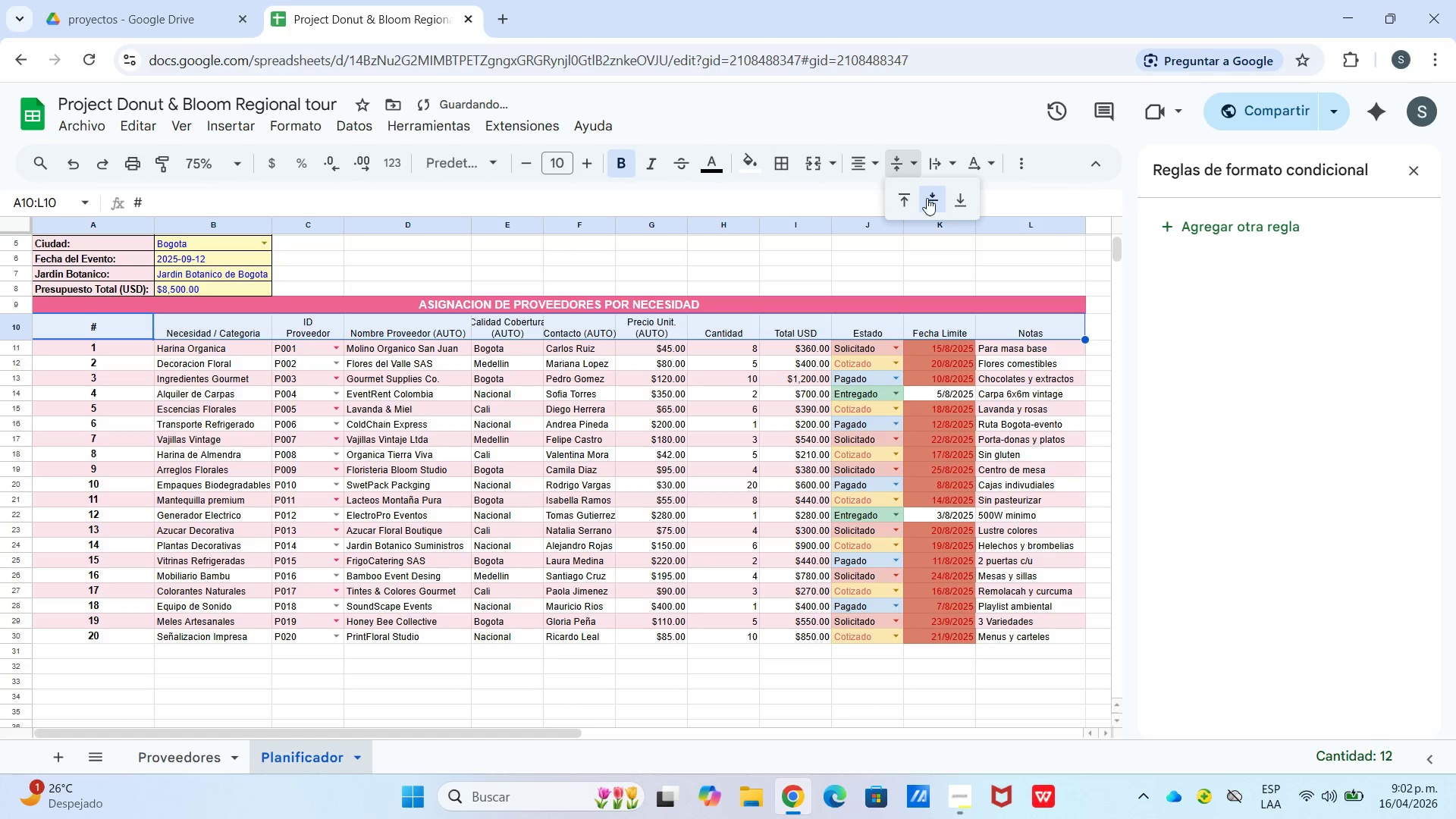 
left_click([927, 200])
 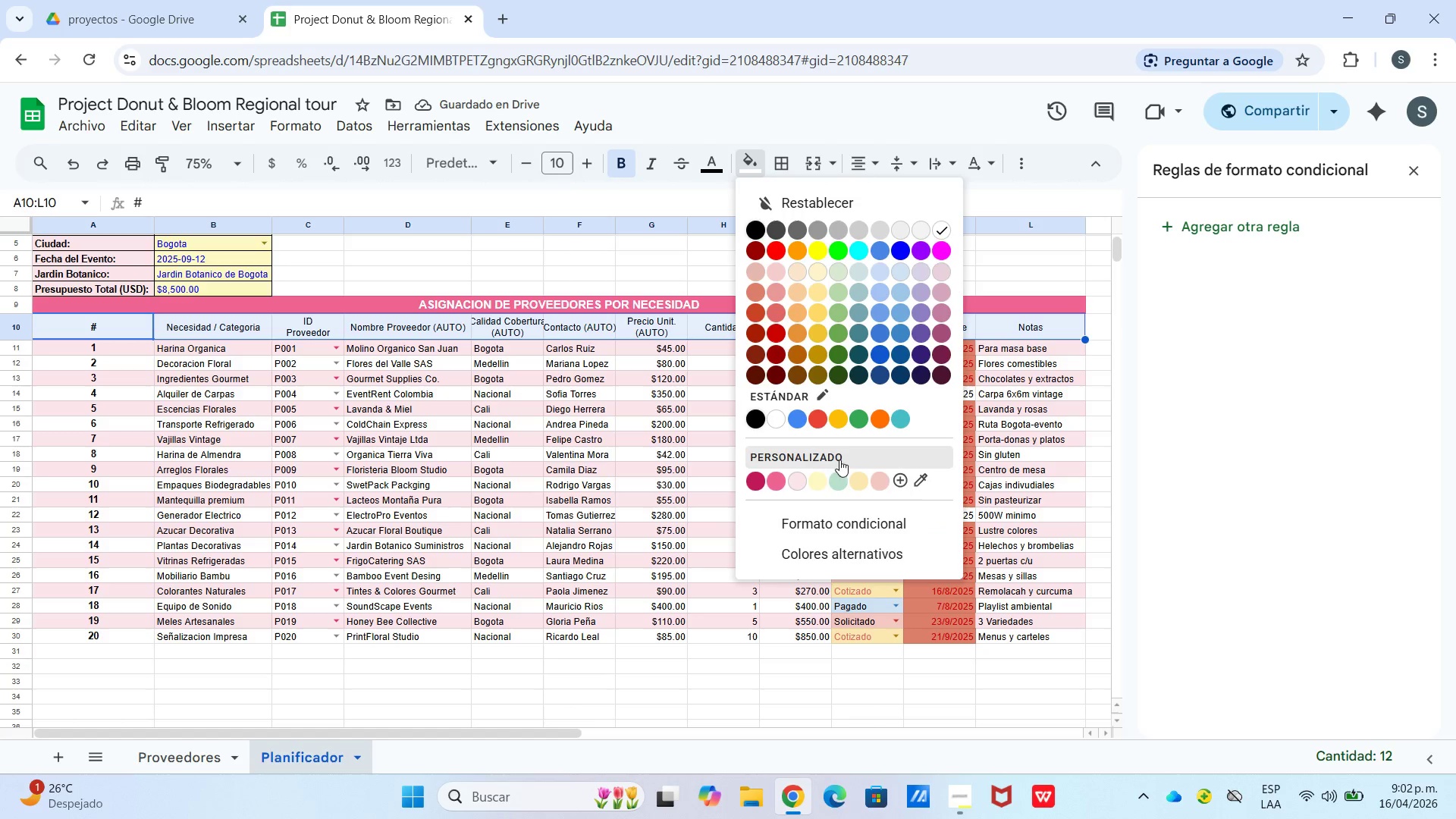 
wait(5.44)
 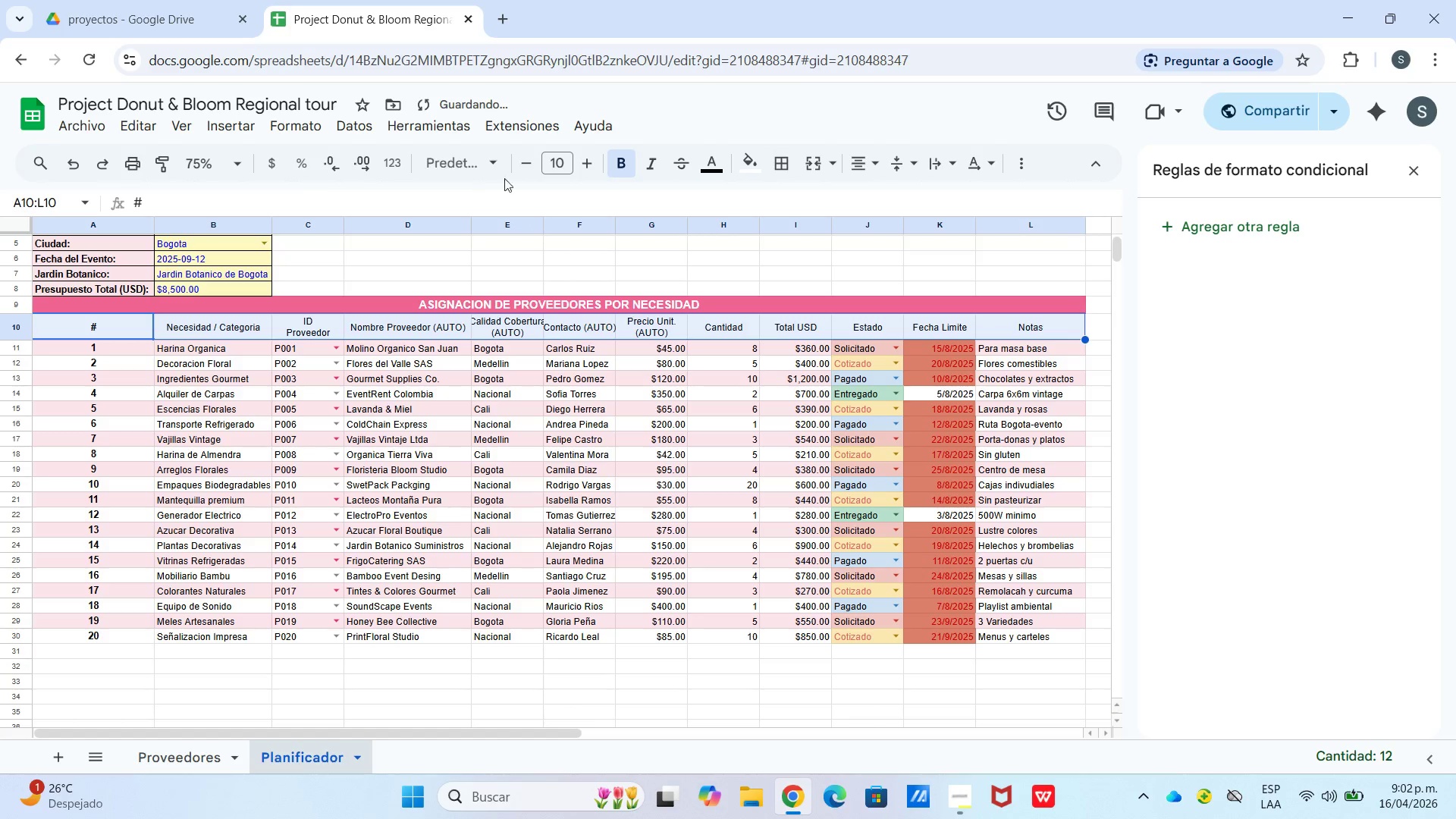 
left_click([752, 482])
 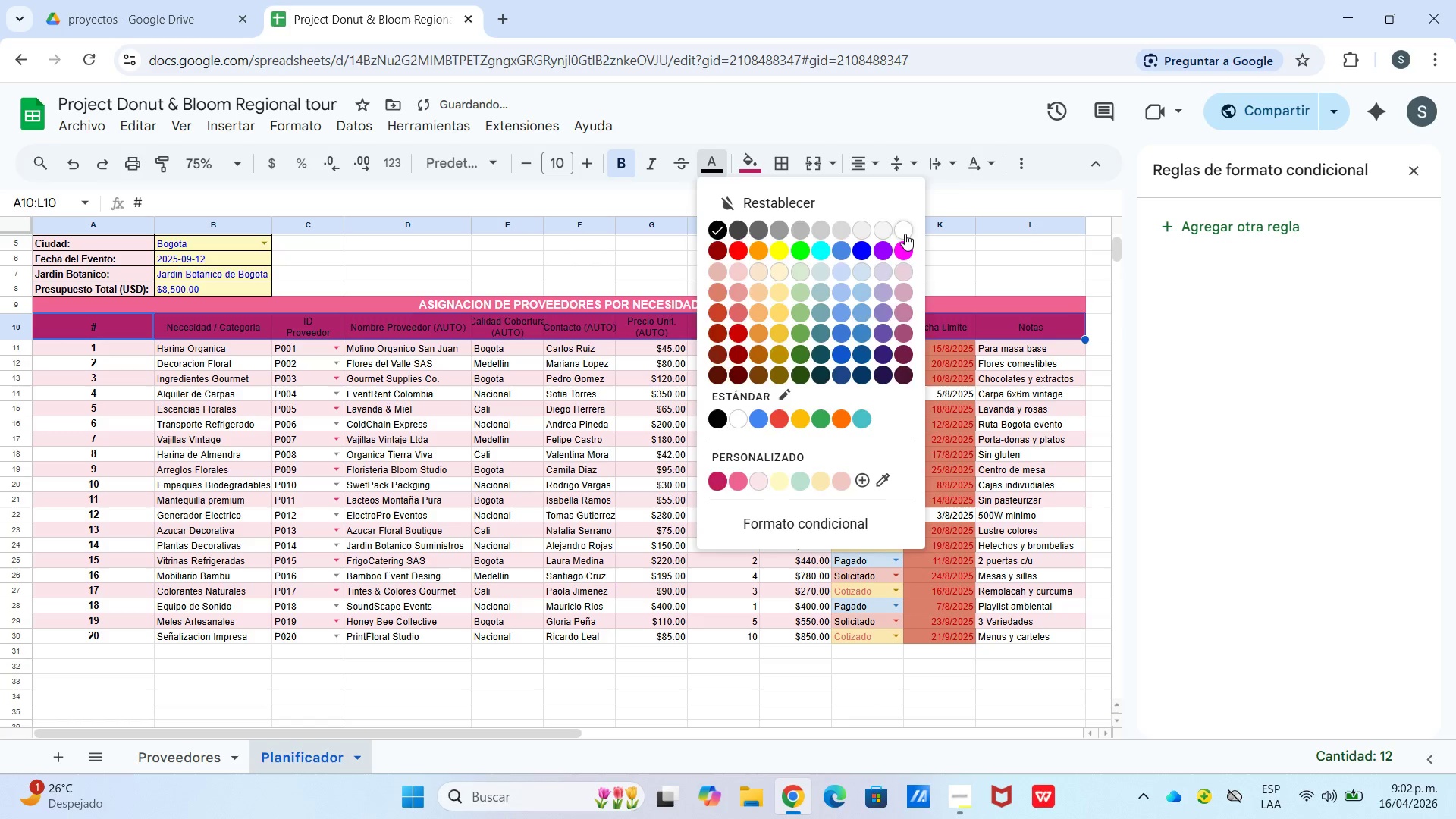 
double_click([809, 382])
 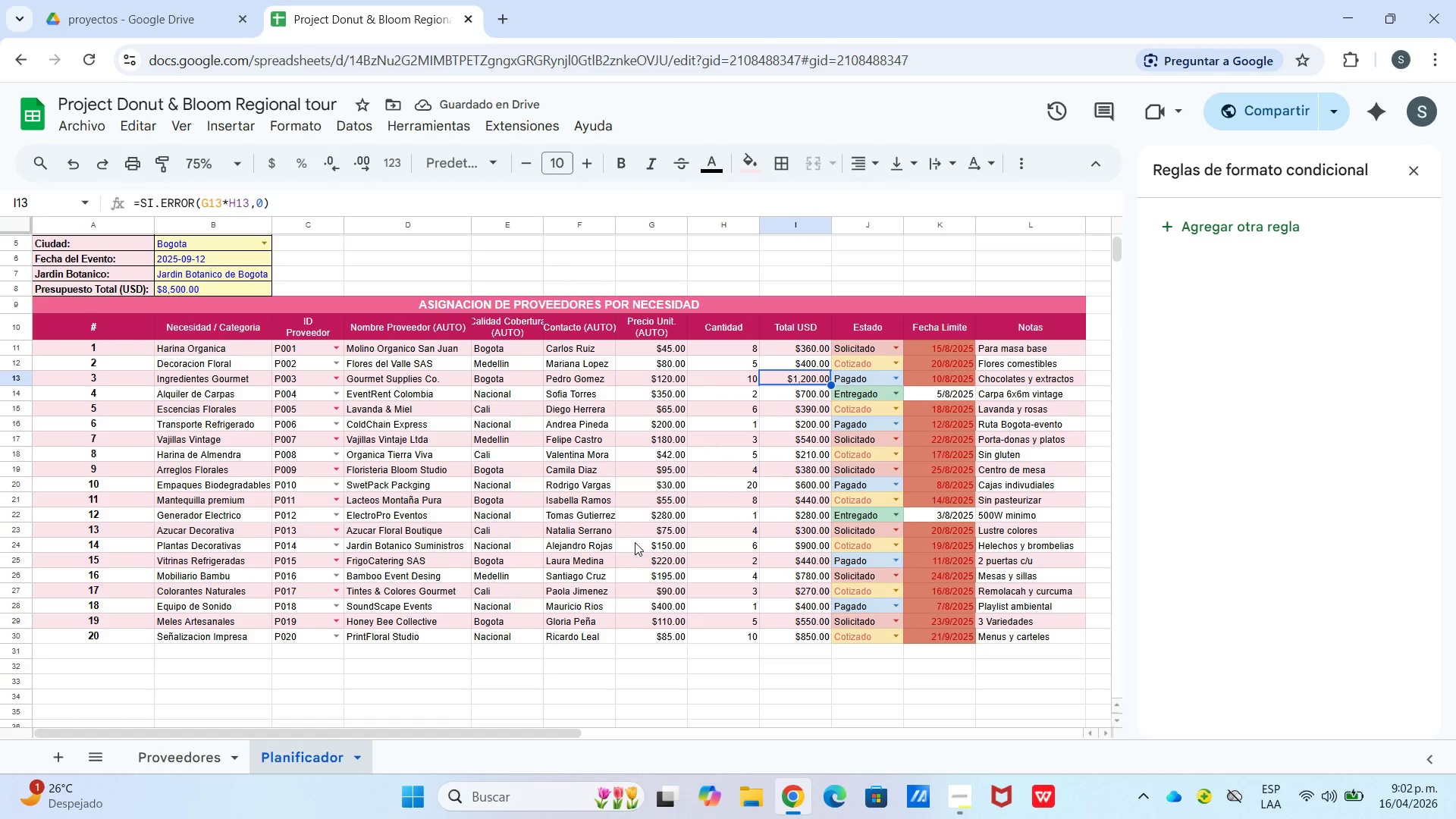 
scroll: coordinate [600, 554], scroll_direction: down, amount: 1.0
 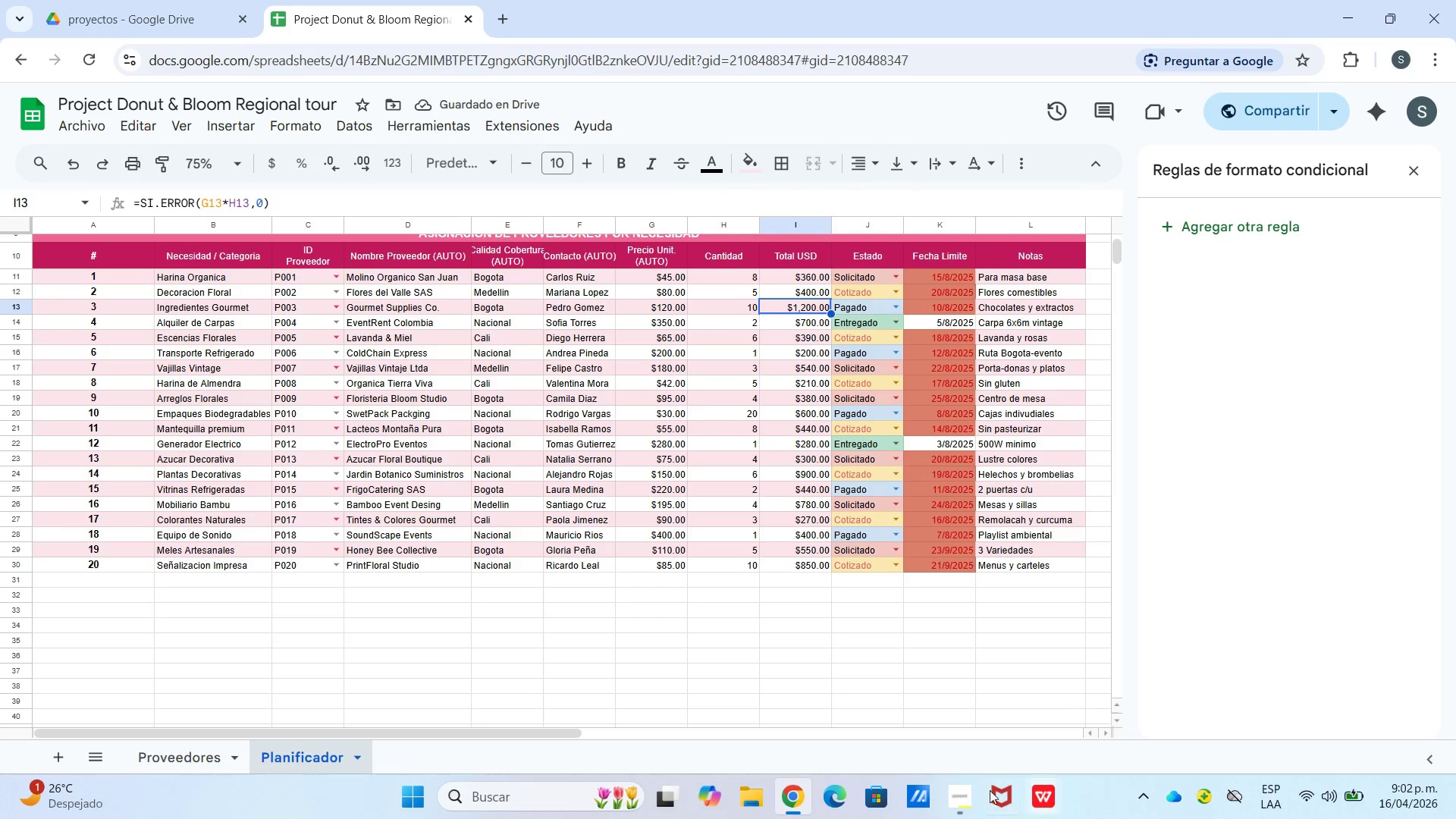 
left_click([963, 805])